 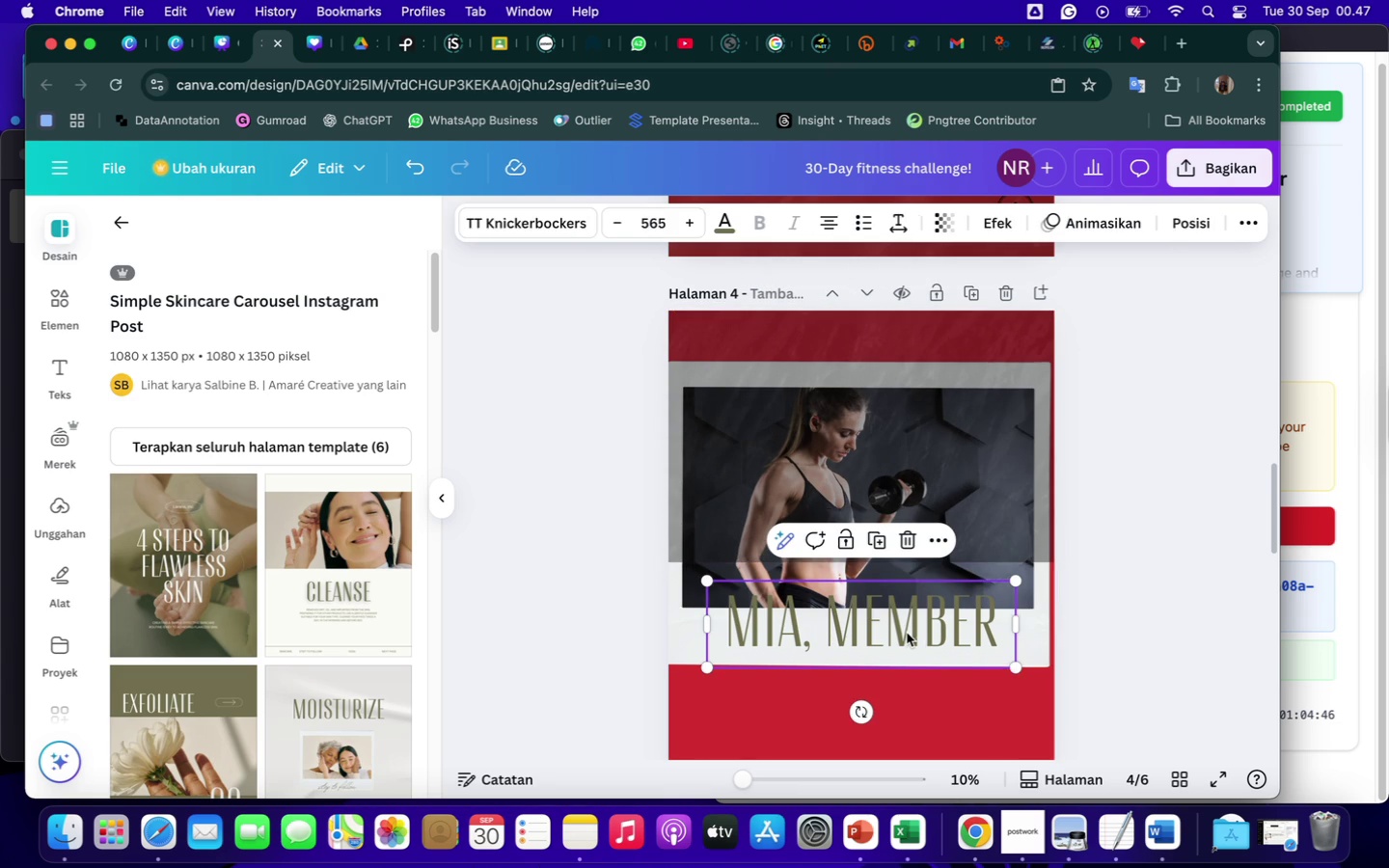 
left_click([1197, 231])
 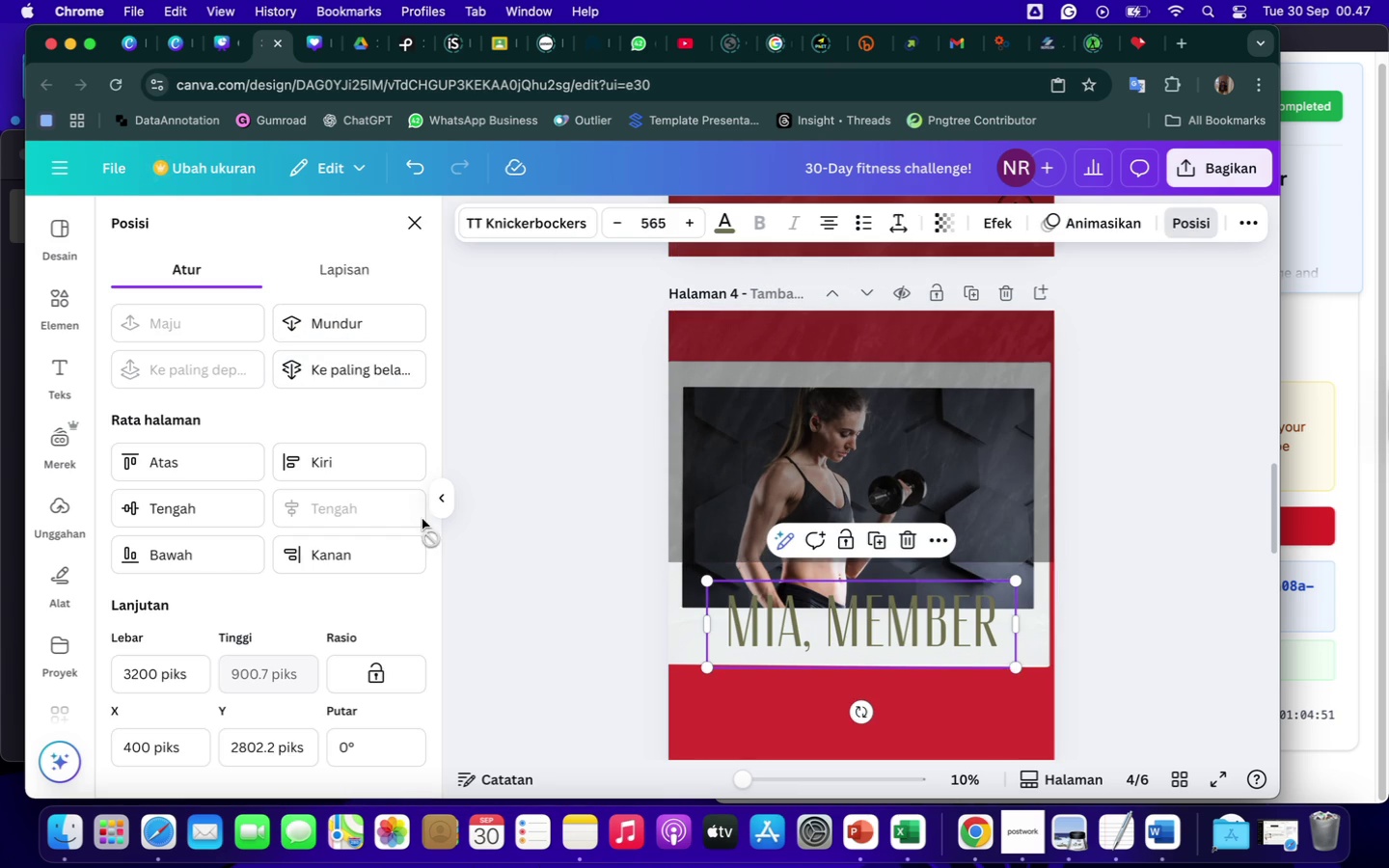 
left_click([1121, 586])
 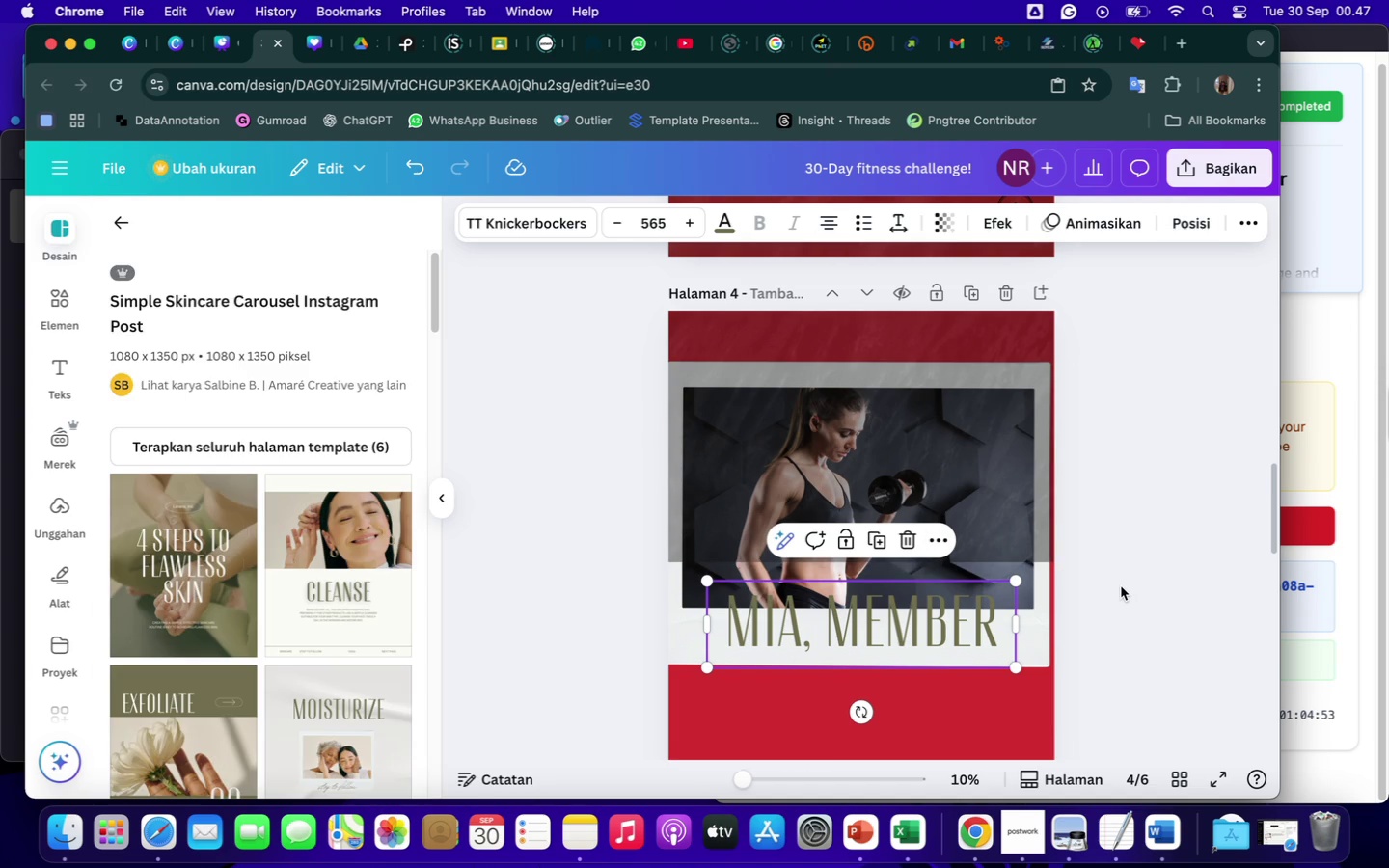 
scroll: coordinate [1121, 586], scroll_direction: down, amount: 33.0
 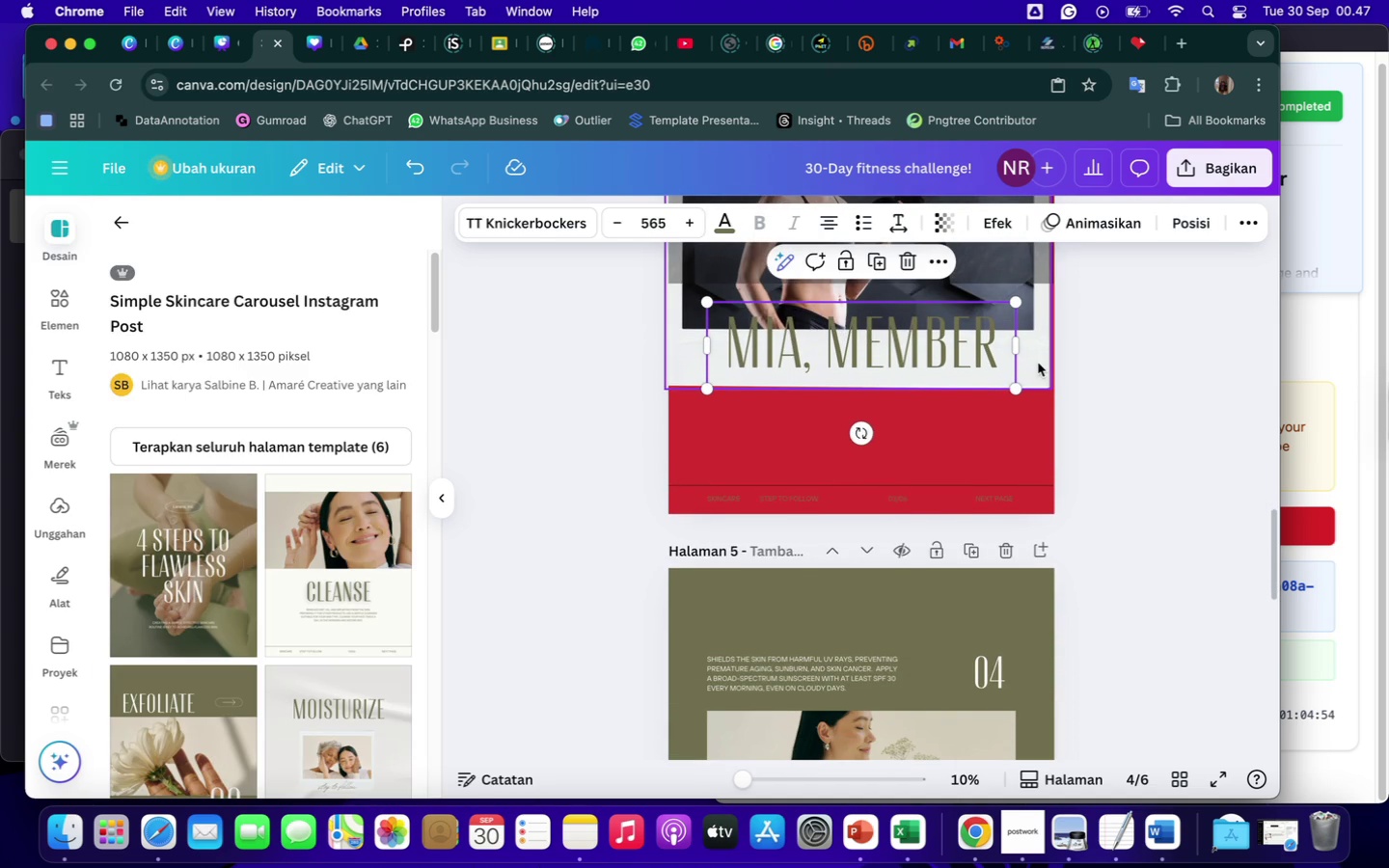 
left_click([1038, 366])
 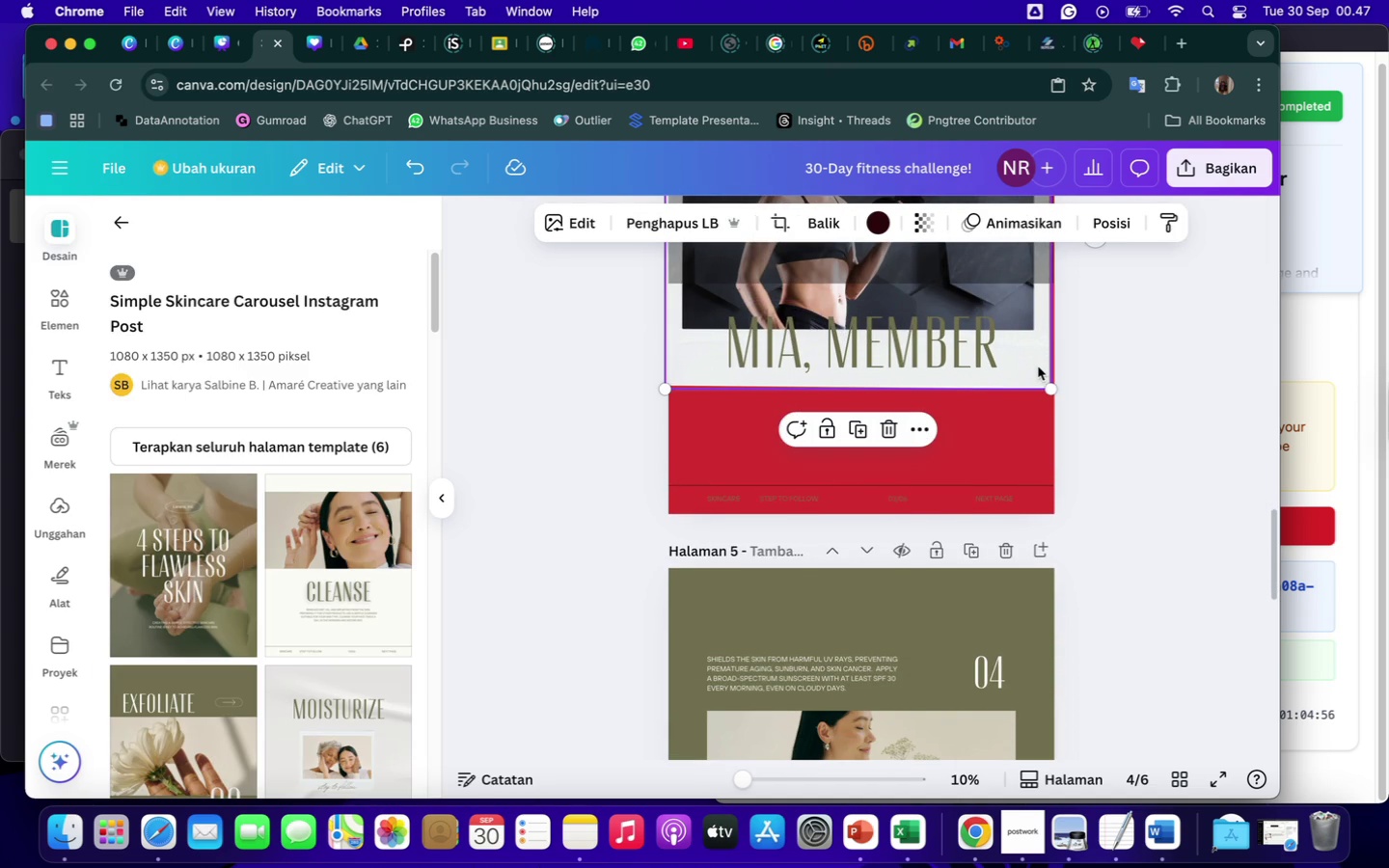 
scroll: coordinate [1038, 366], scroll_direction: up, amount: 16.0